 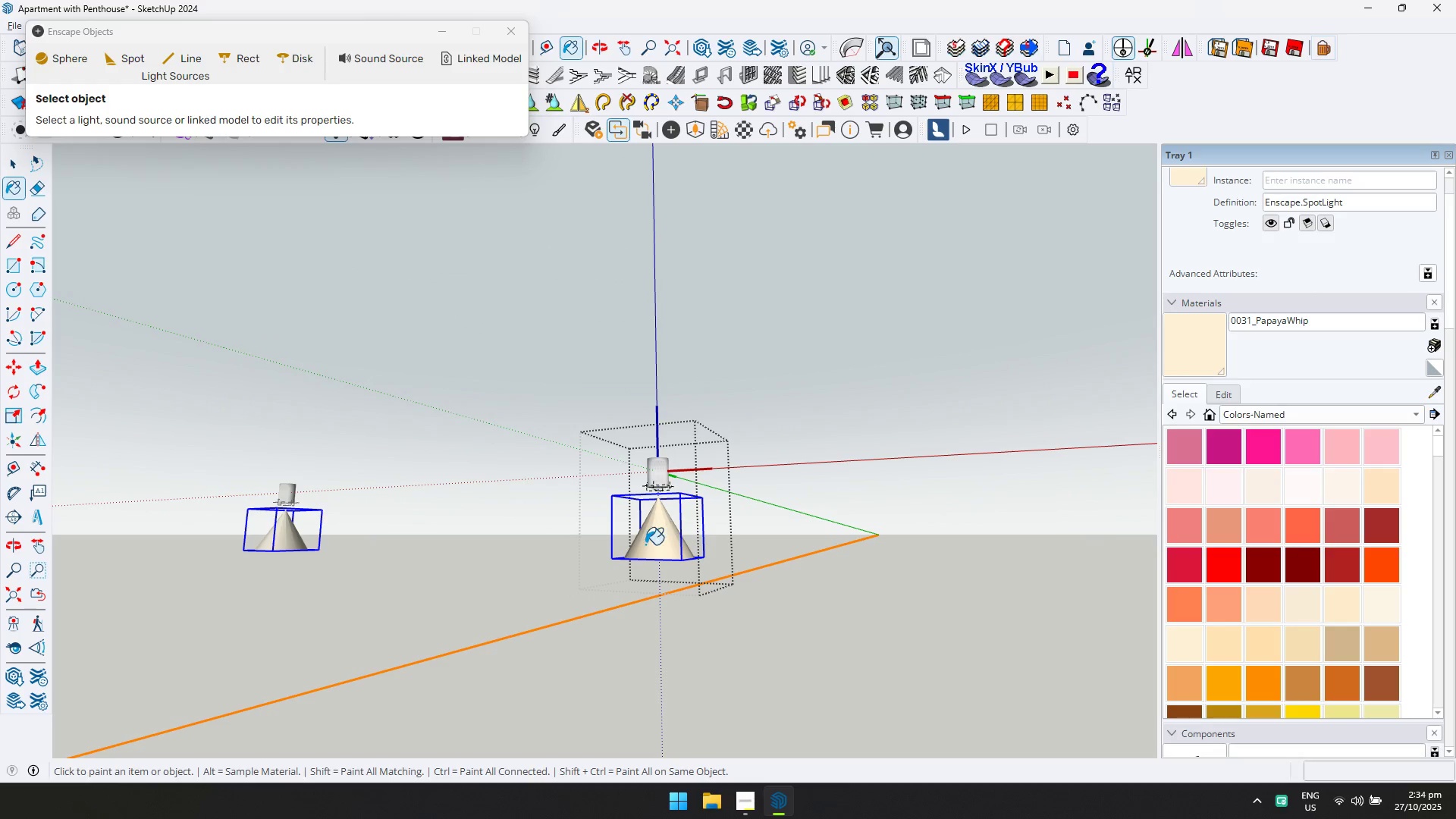 
key(Escape)
 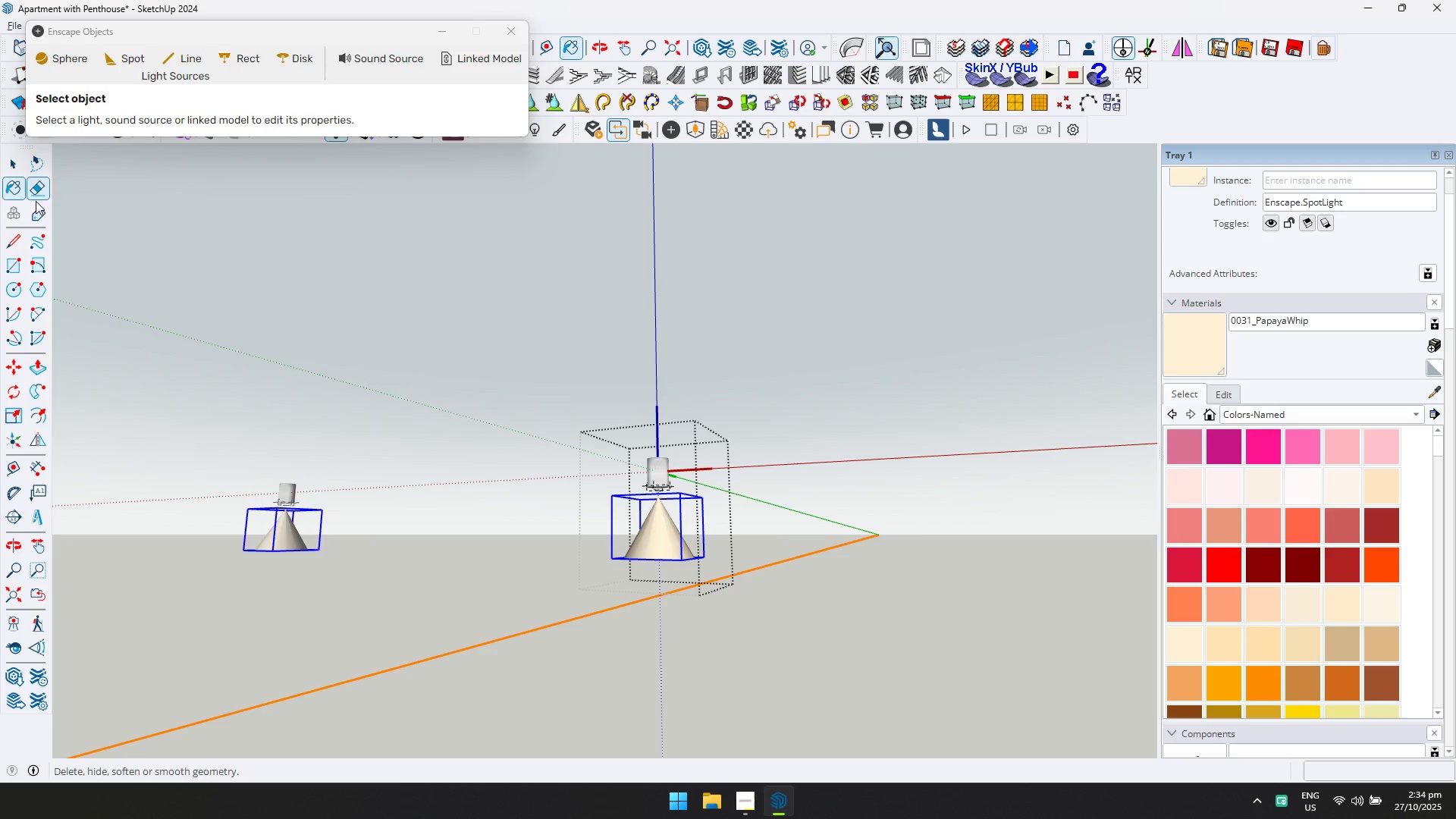 
left_click([17, 163])
 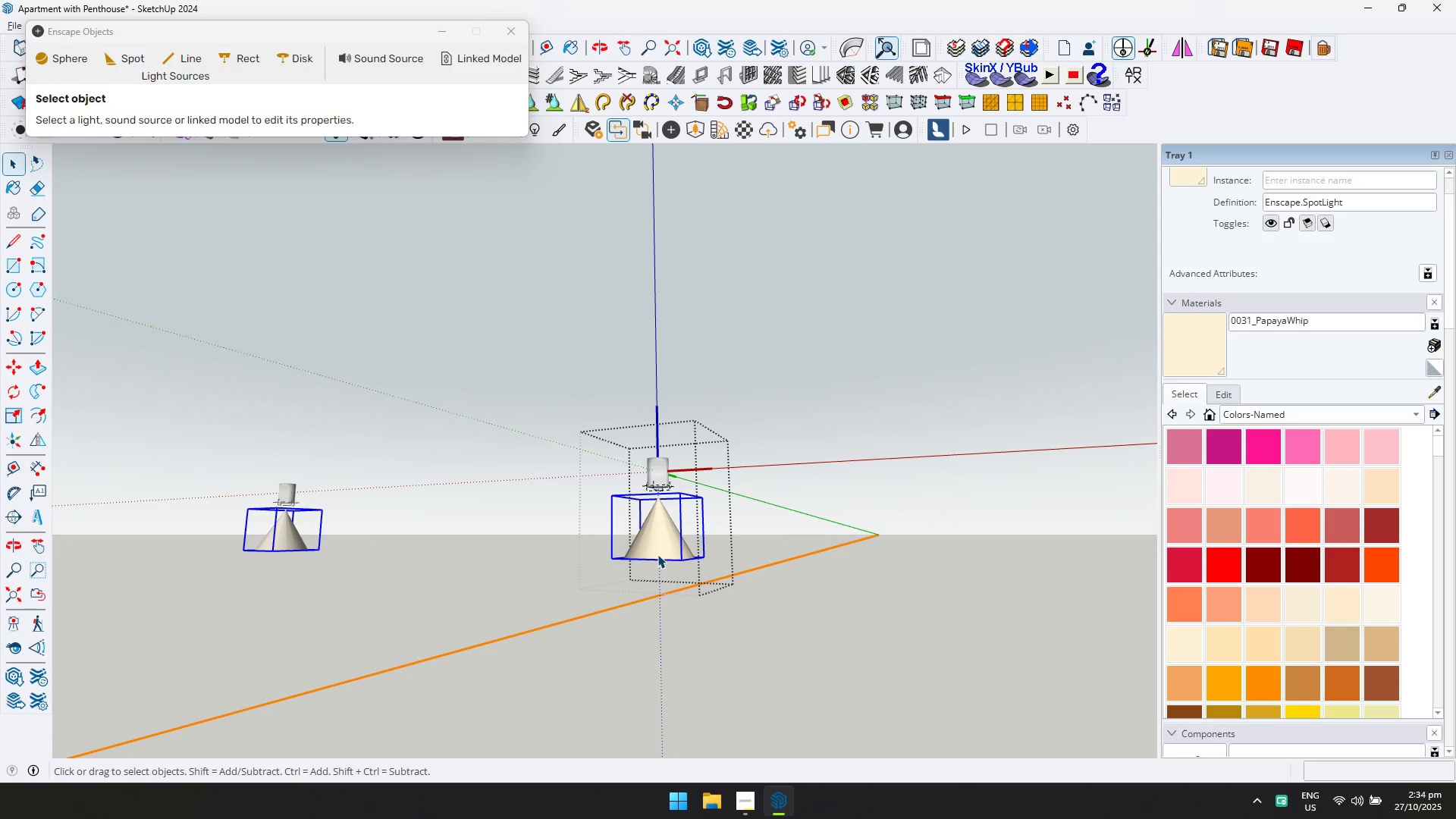 
left_click([664, 553])
 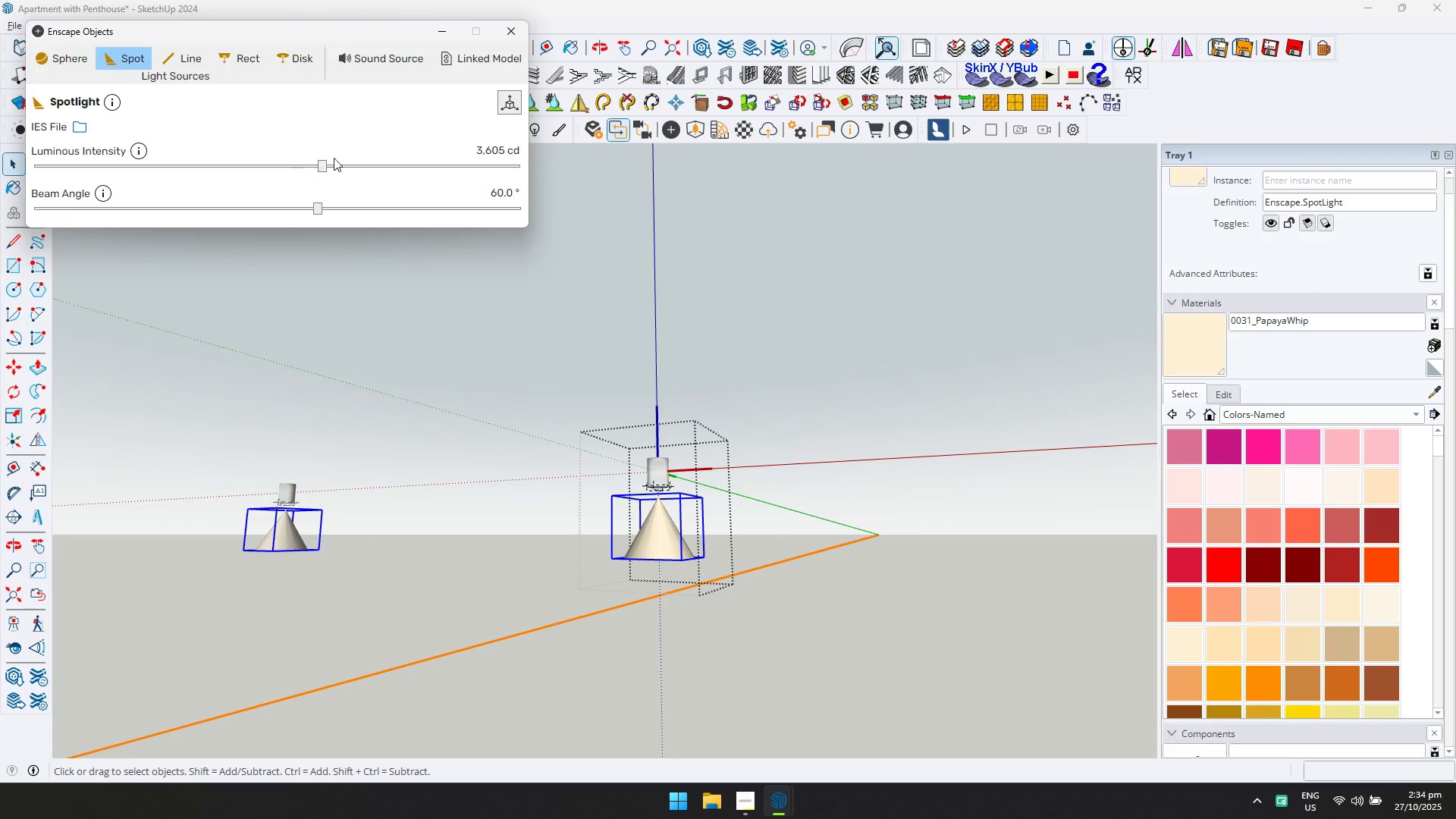 
key(Escape)
 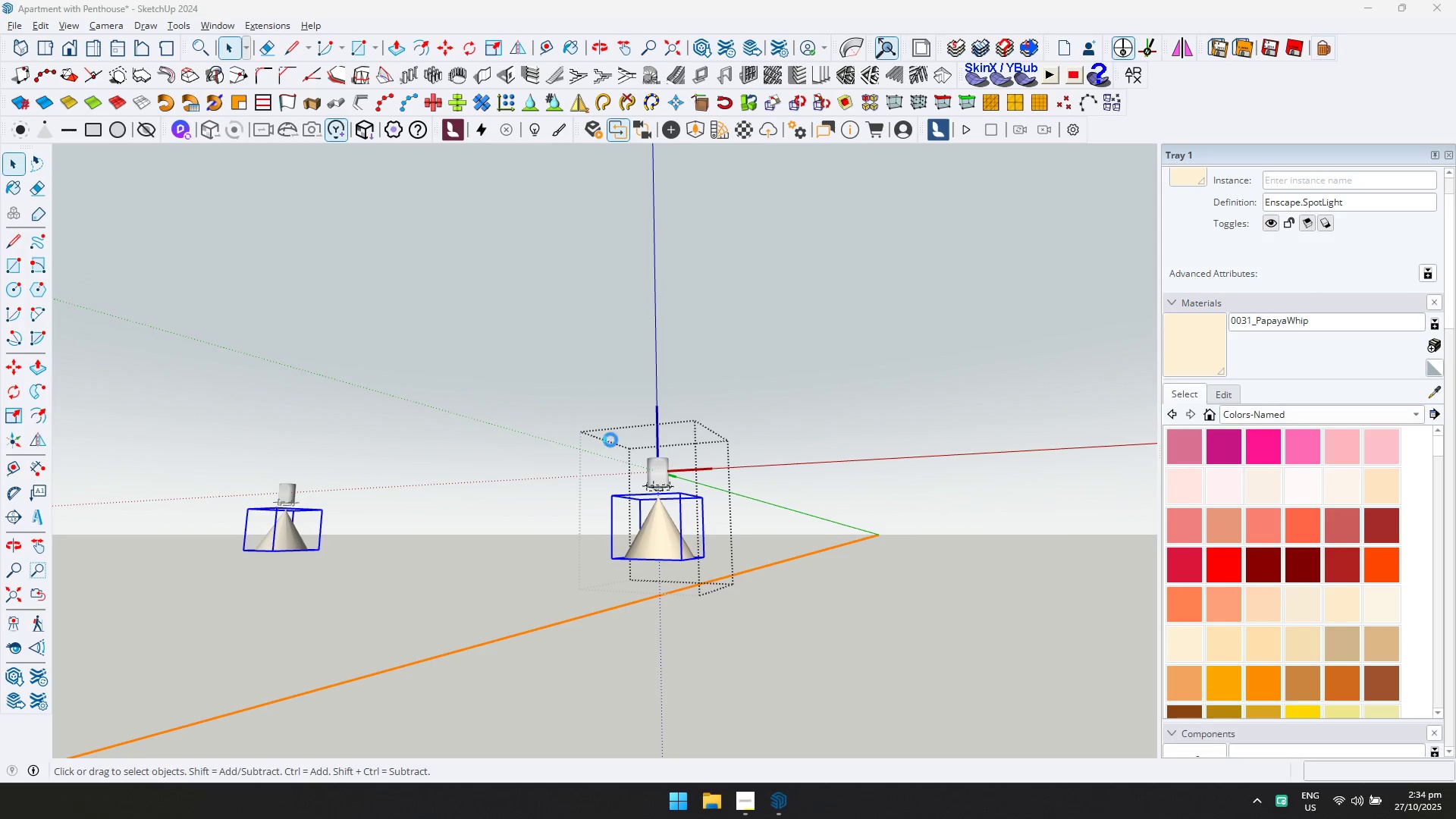 
key(Space)
 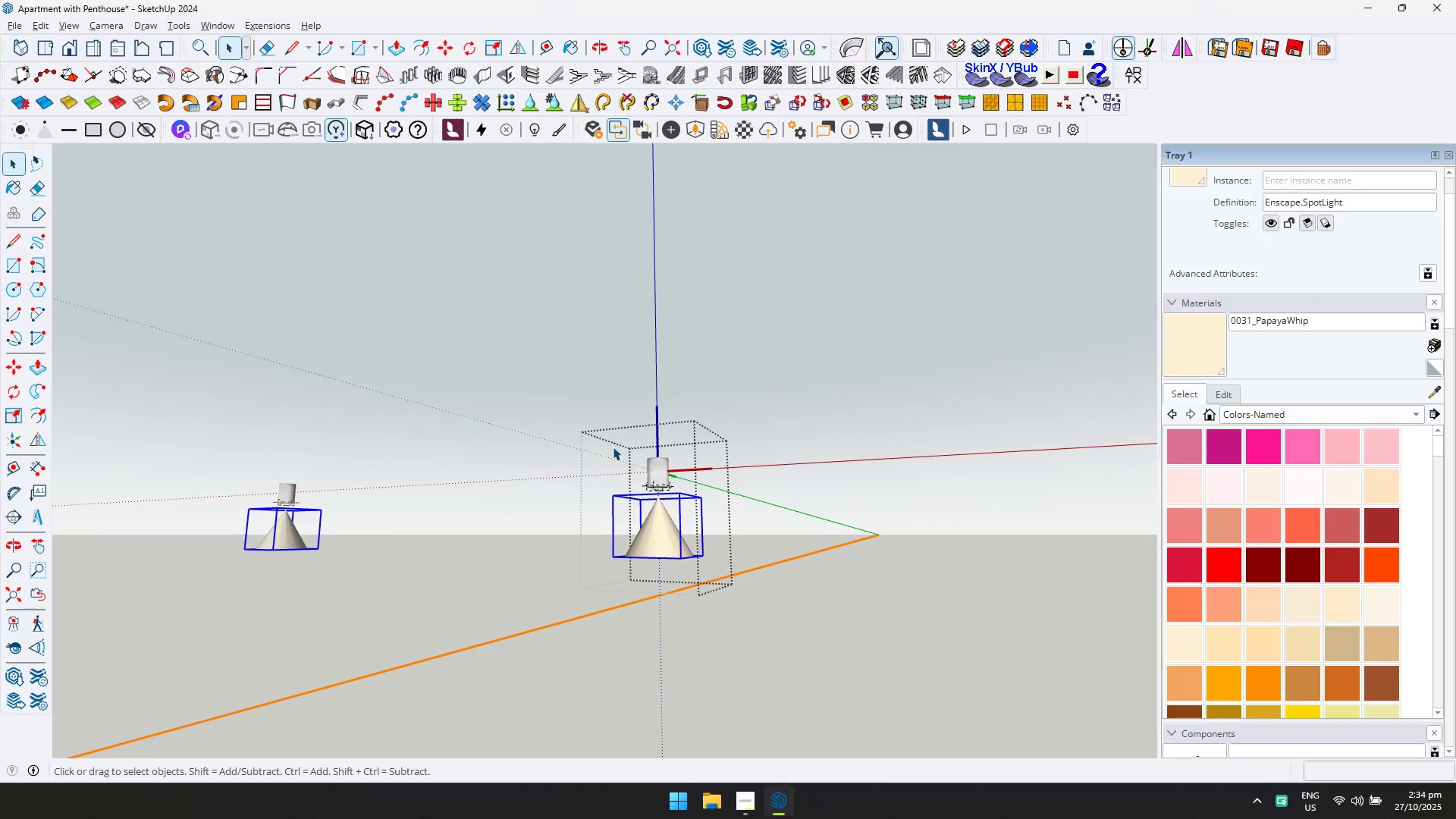 
scroll: coordinate [615, 432], scroll_direction: down, amount: 47.0
 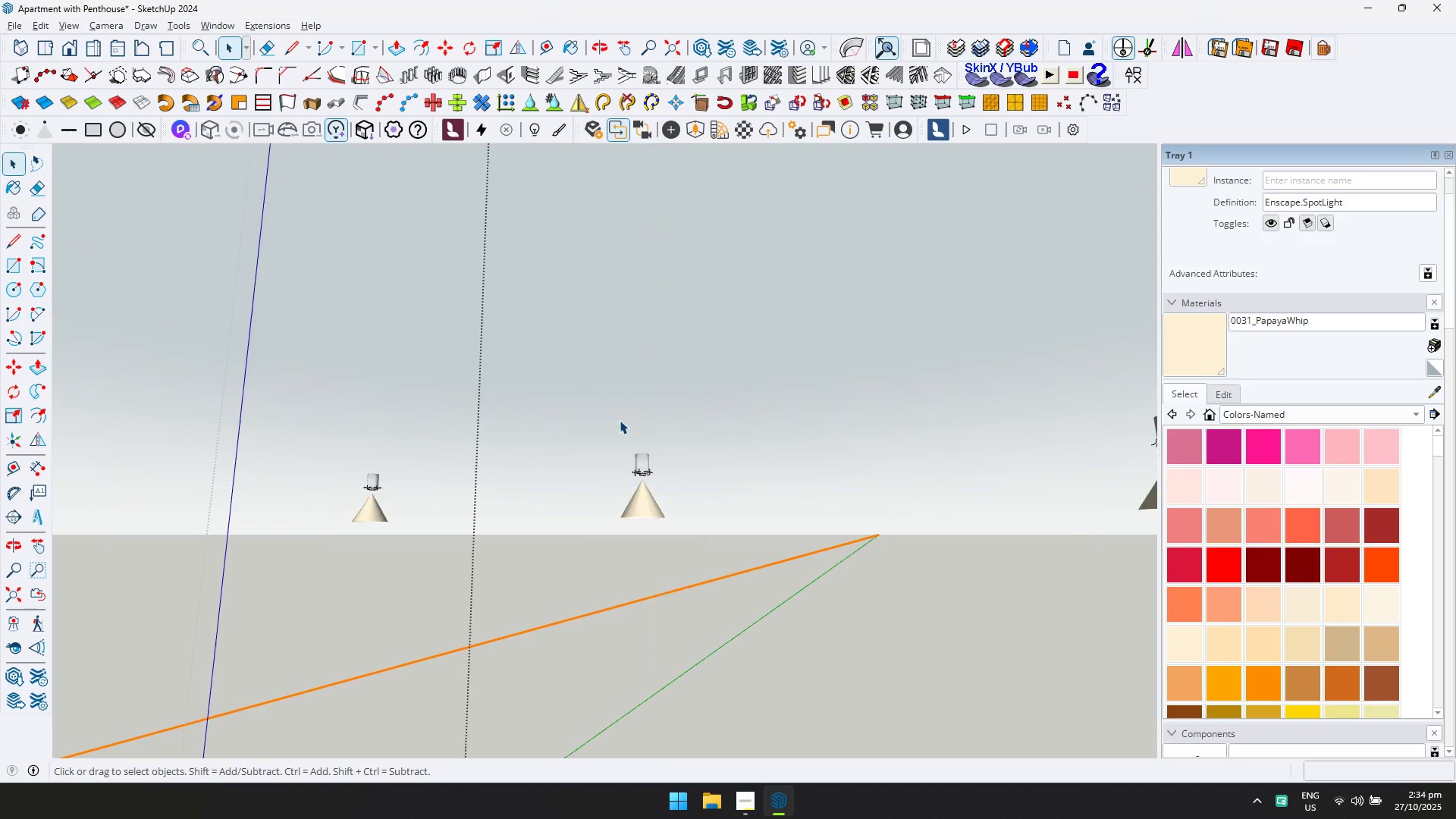 
key(Escape)
 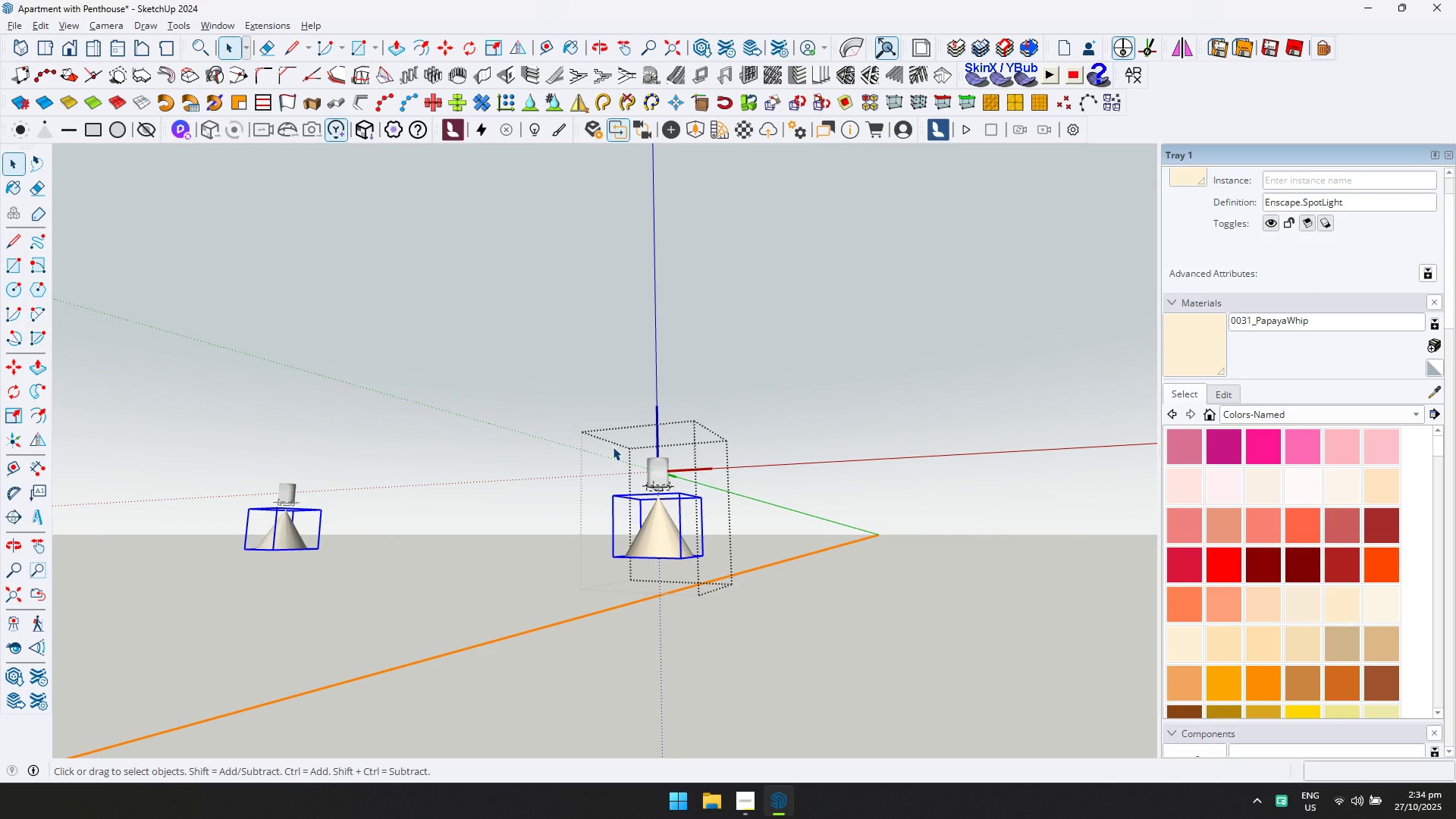 
key(Escape)
 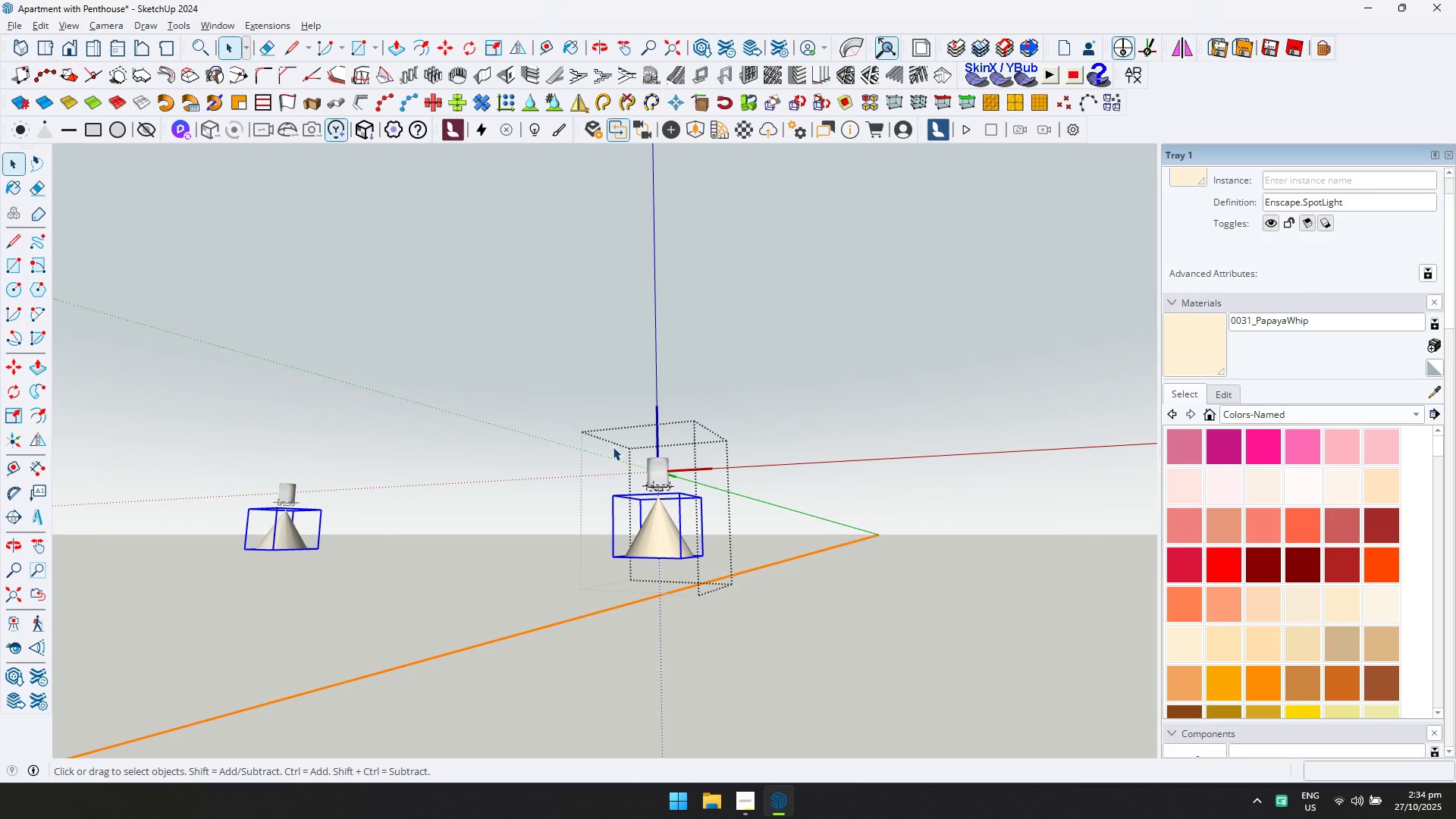 
key(Escape)
 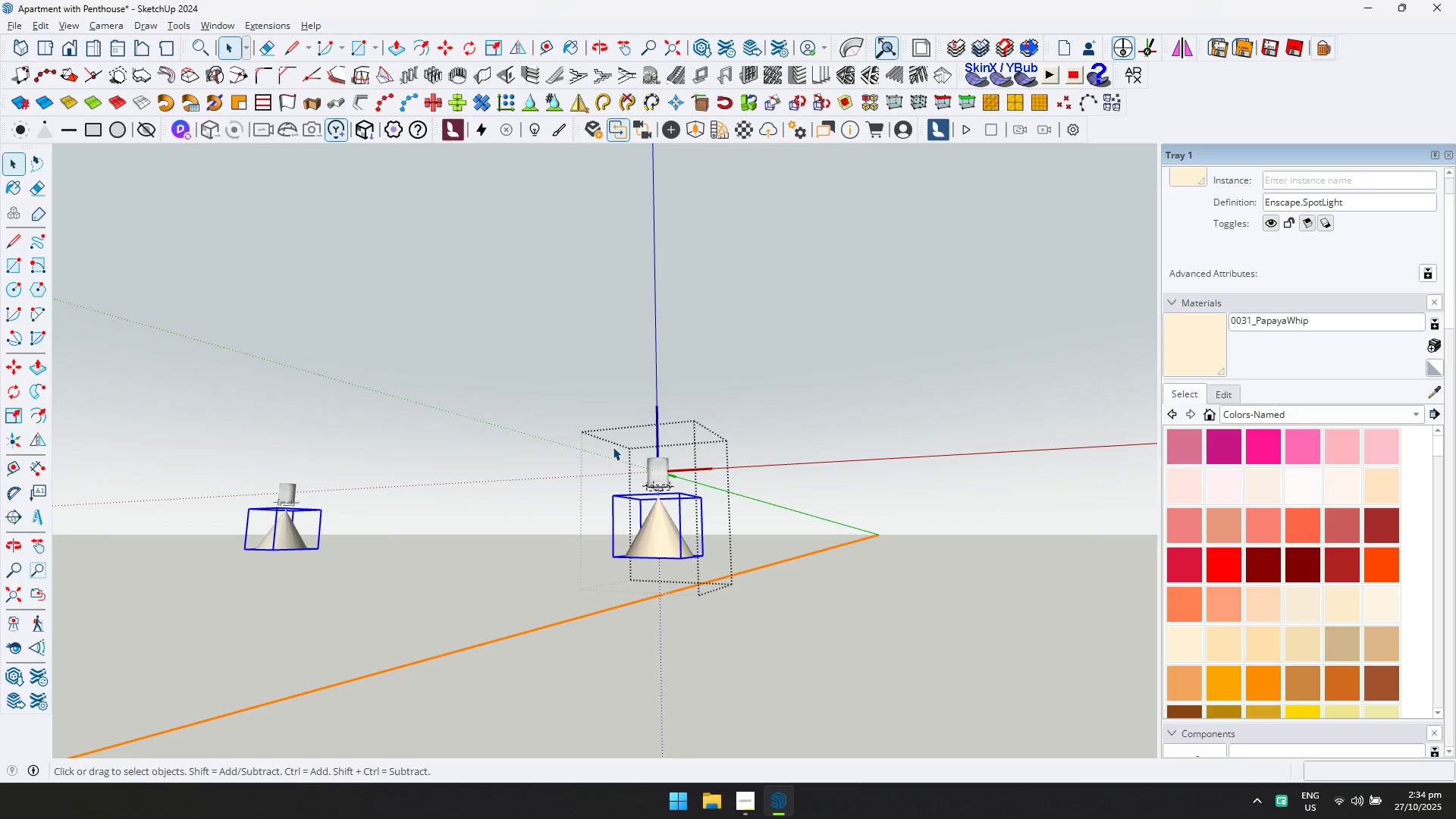 
key(Escape)
 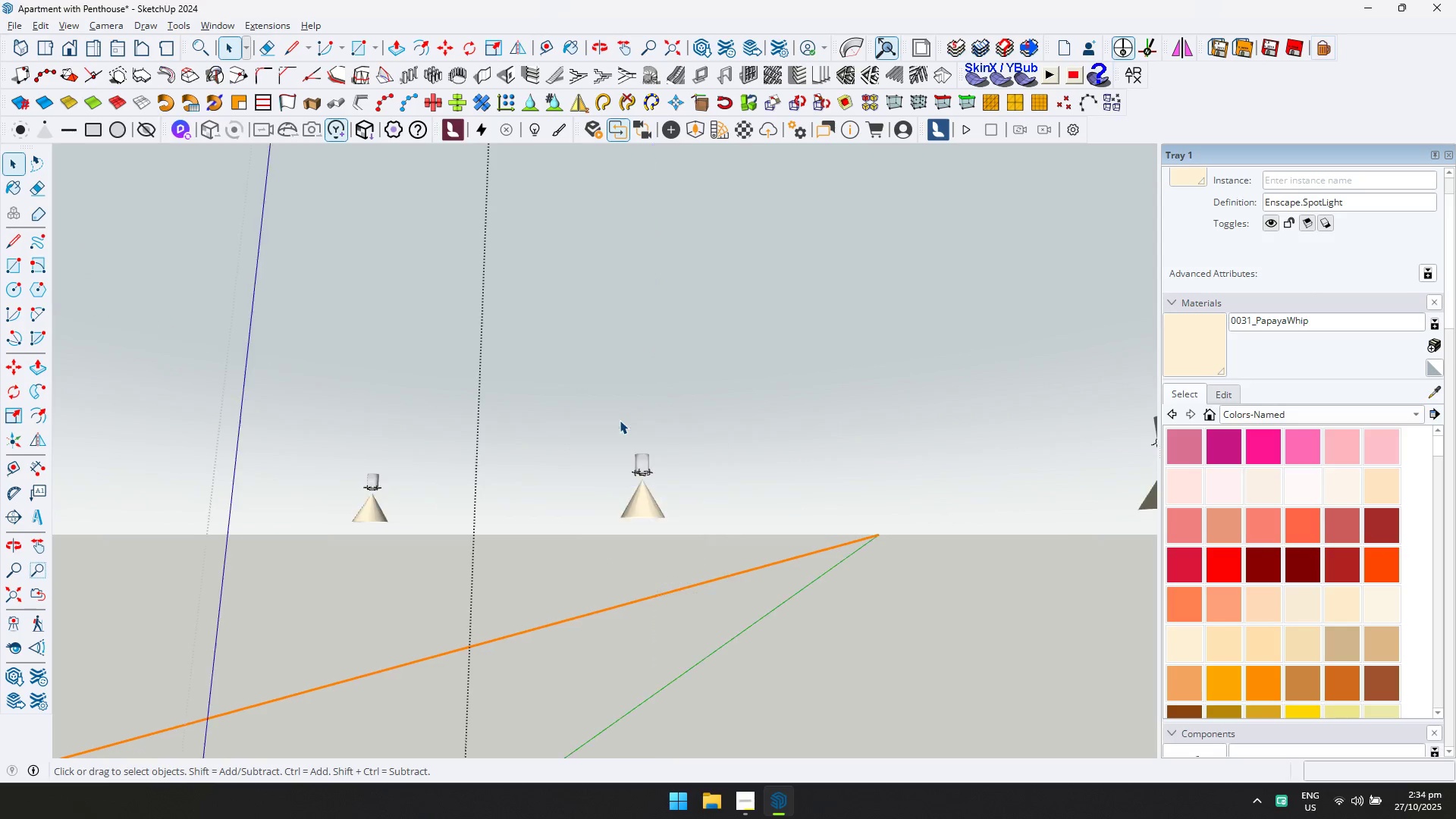 
scroll: coordinate [624, 416], scroll_direction: down, amount: 27.0
 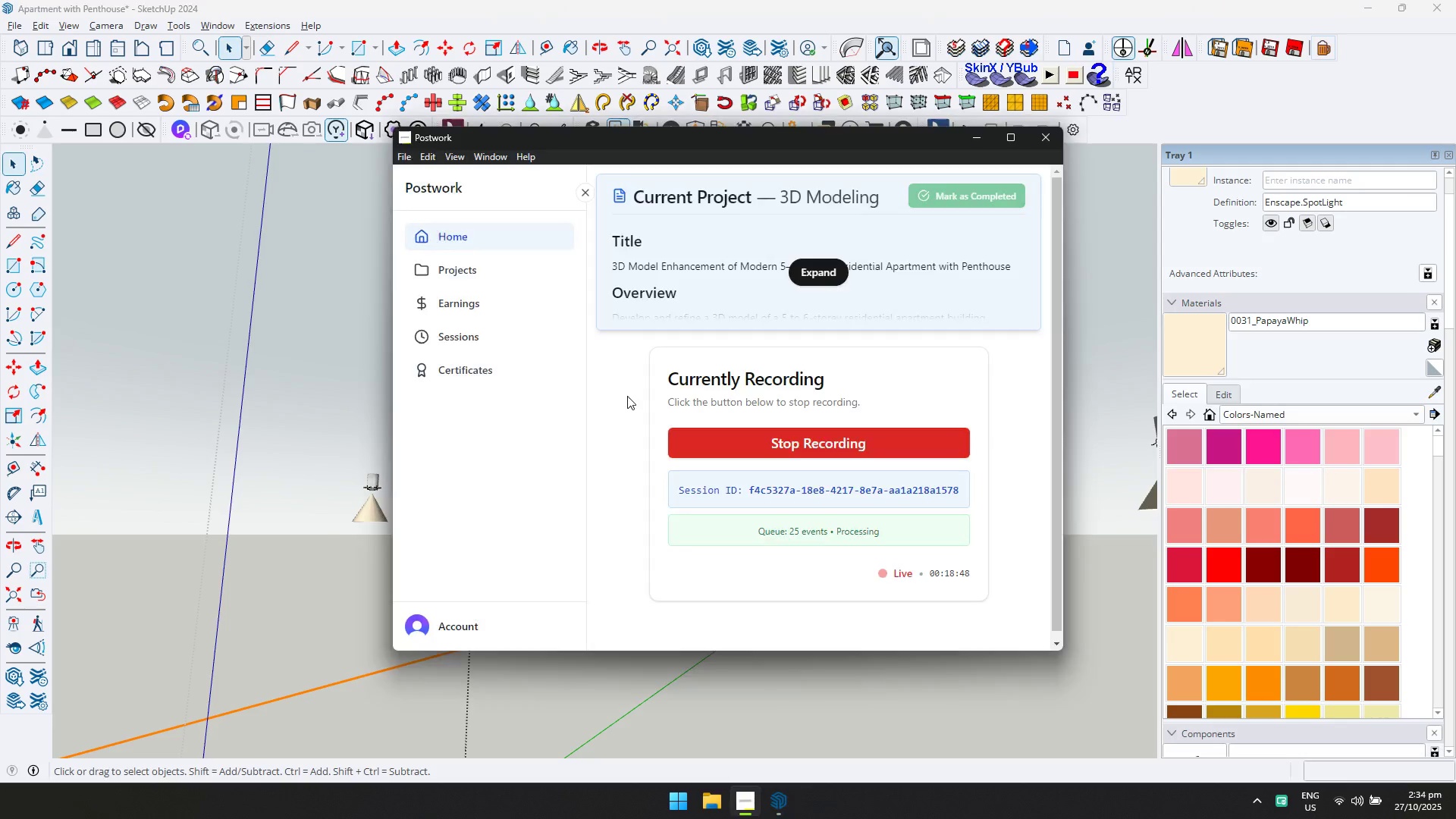 
key(Escape)
 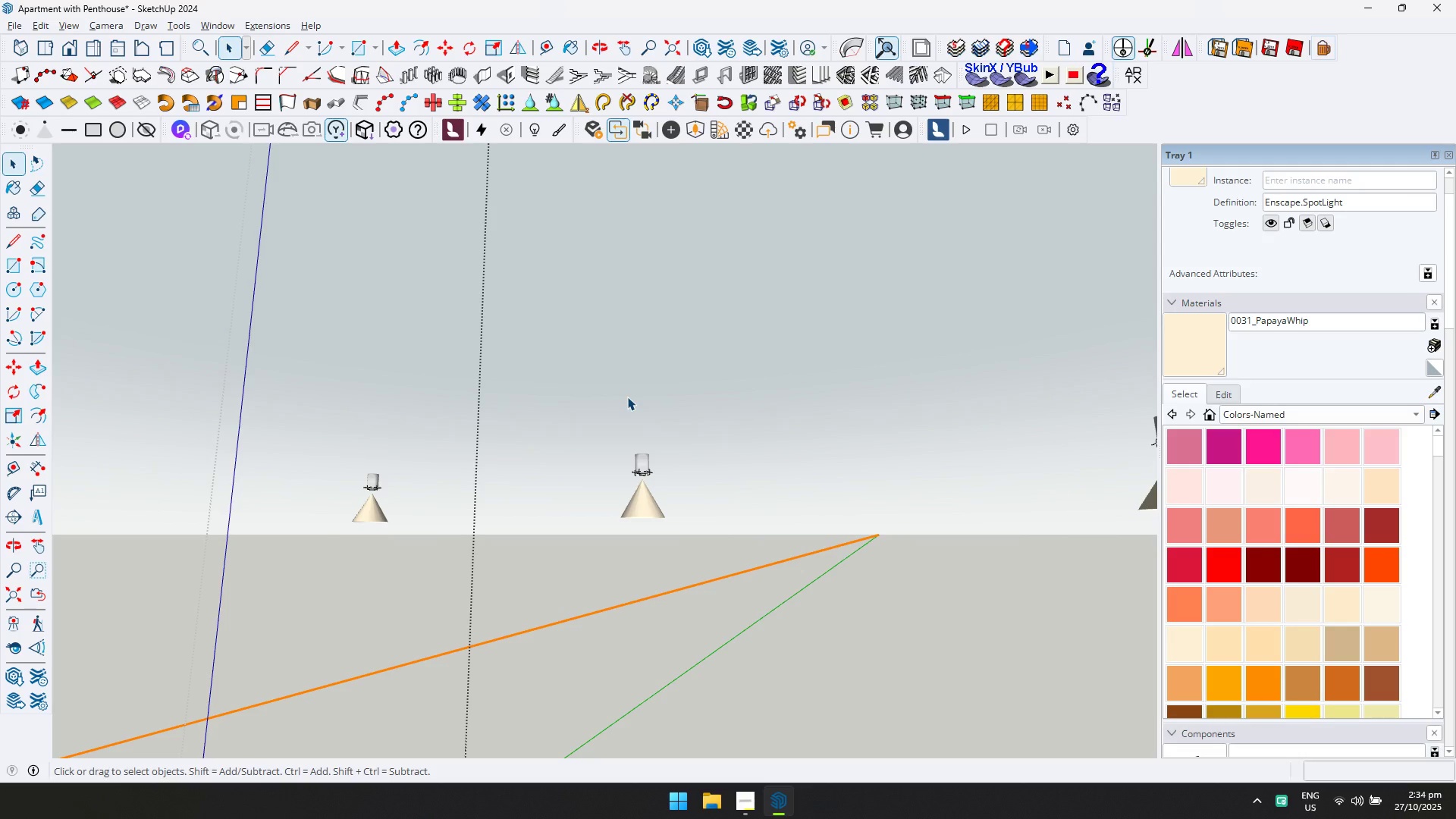 
key(Alt+AltLeft)
 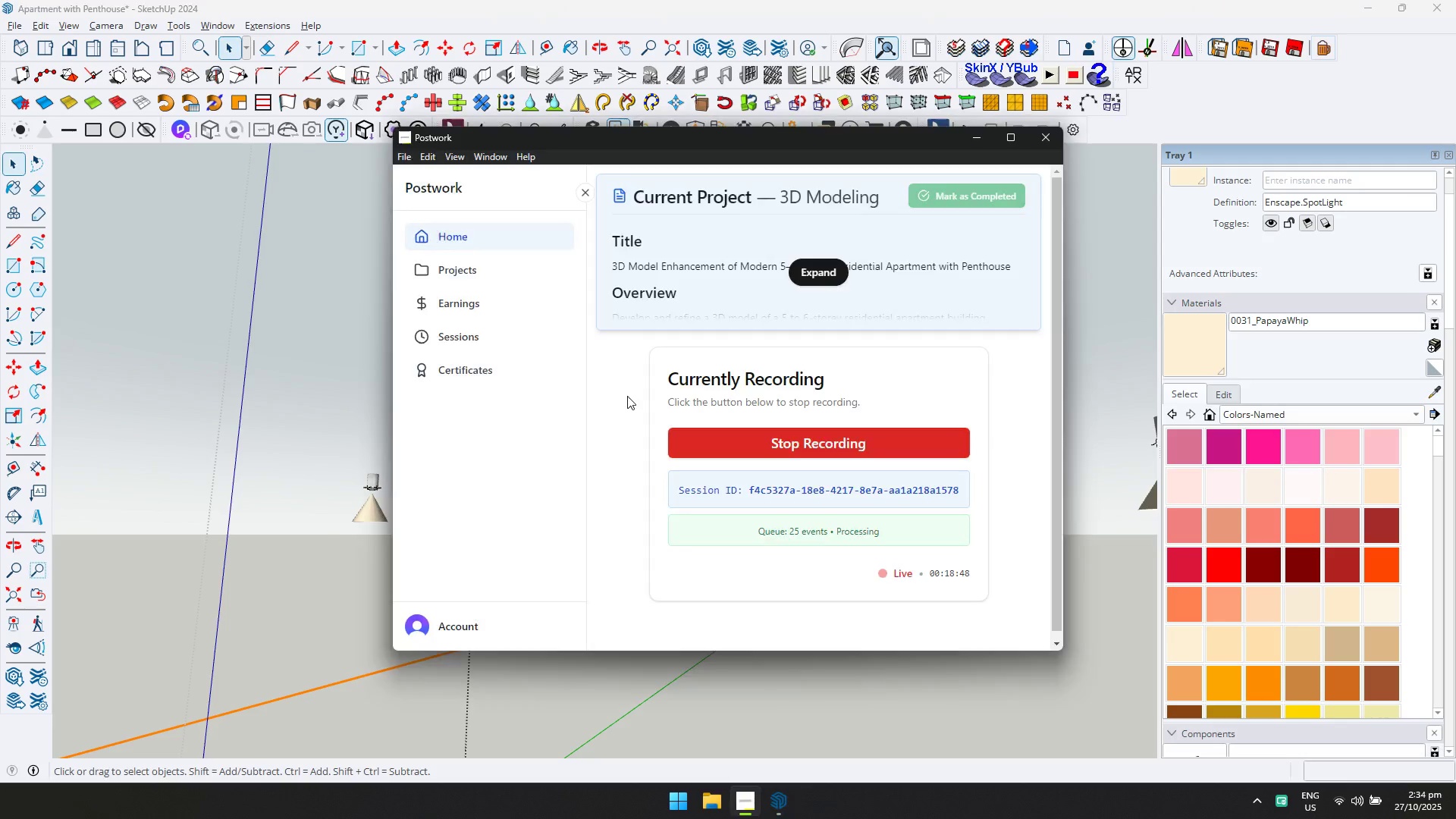 
key(Alt+Tab)